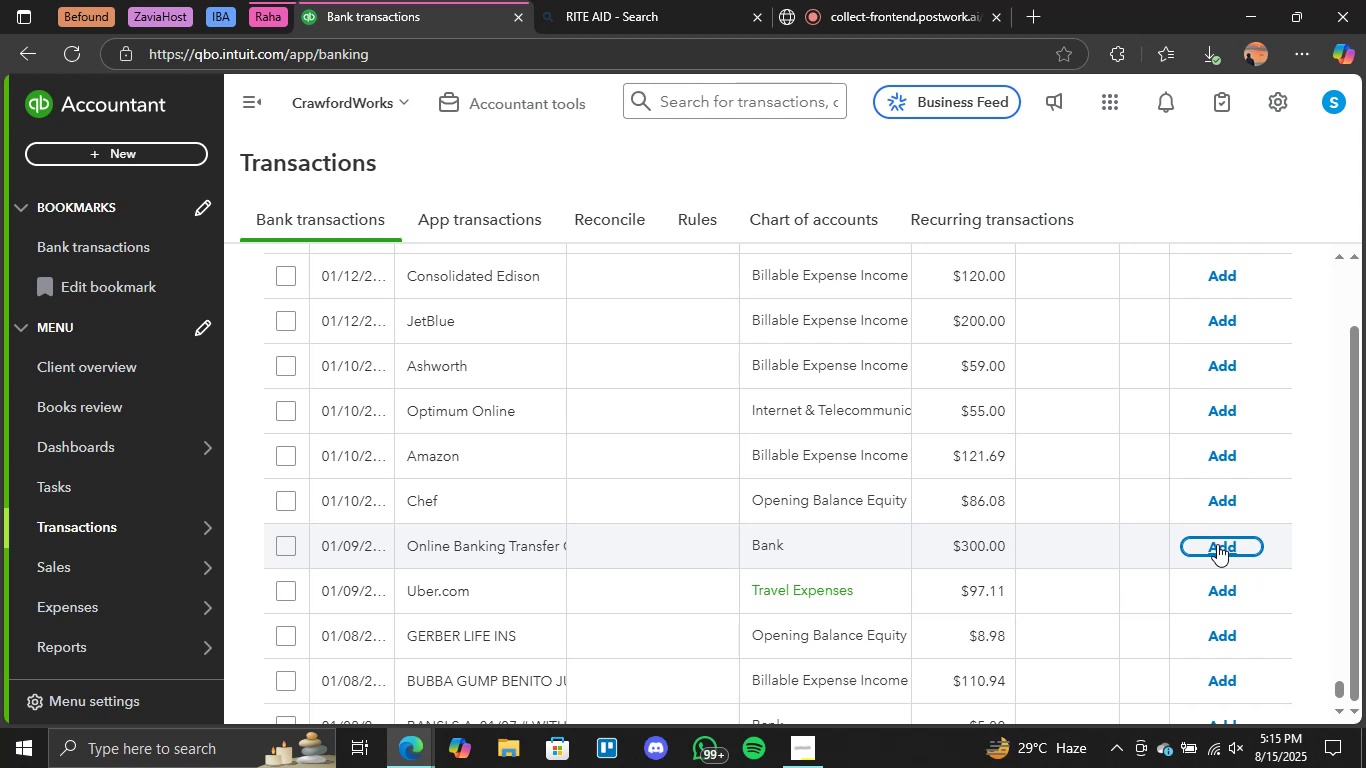 
wait(29.08)
 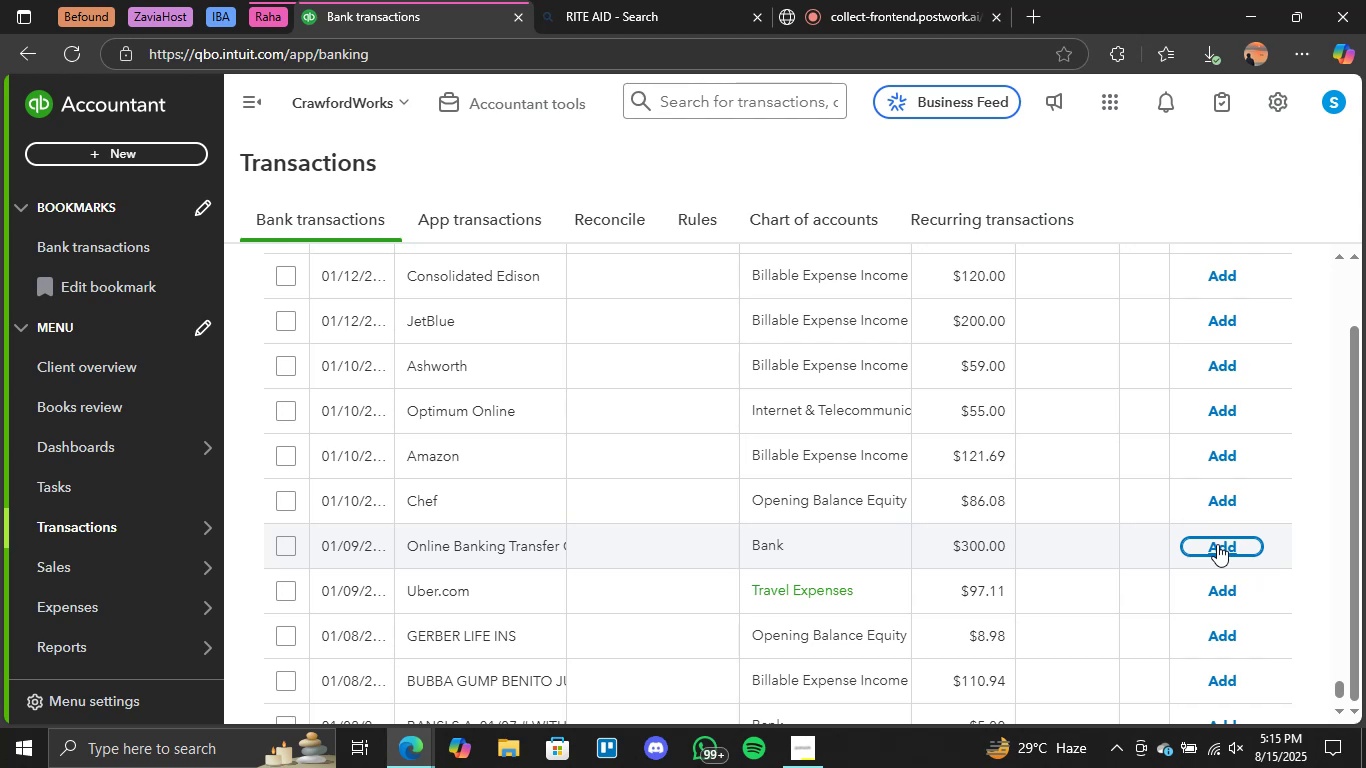 
scroll: coordinate [1176, 550], scroll_direction: down, amount: 1.0
 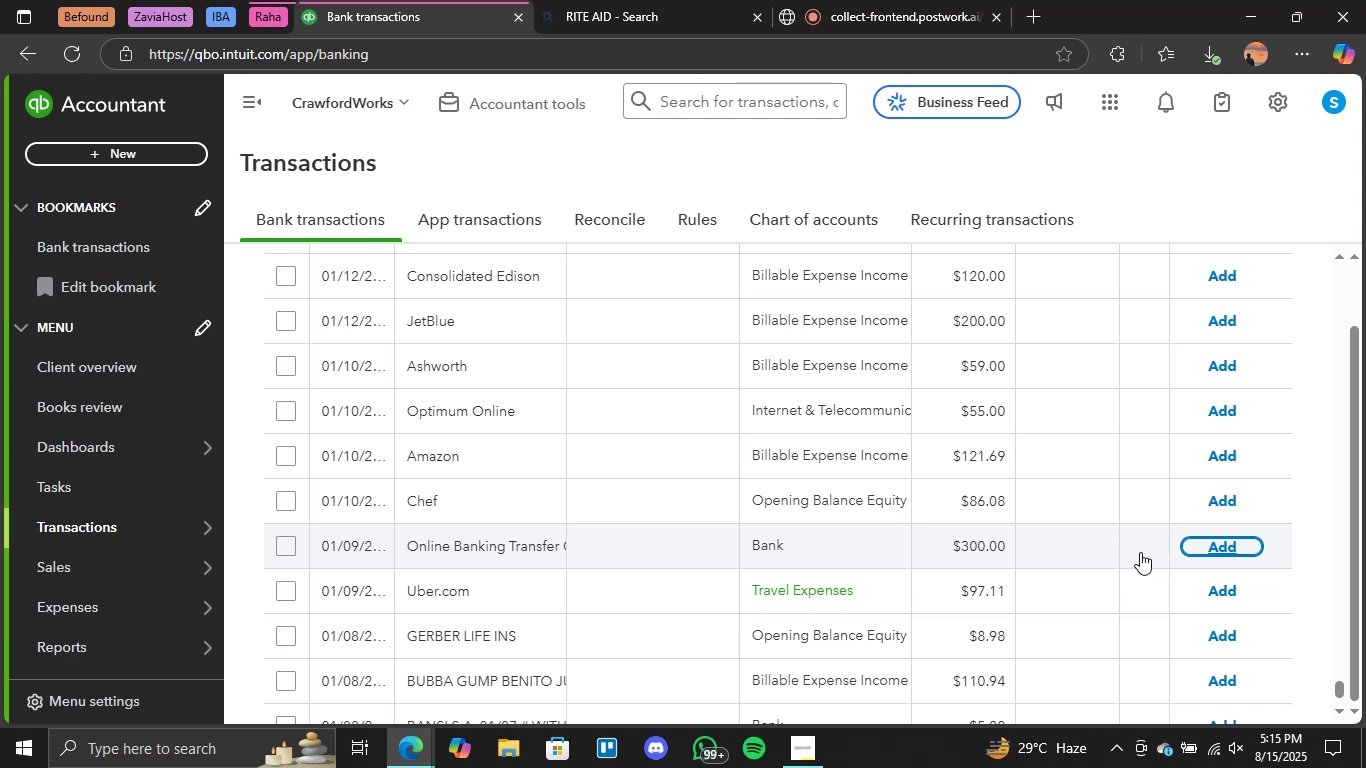 
wait(5.0)
 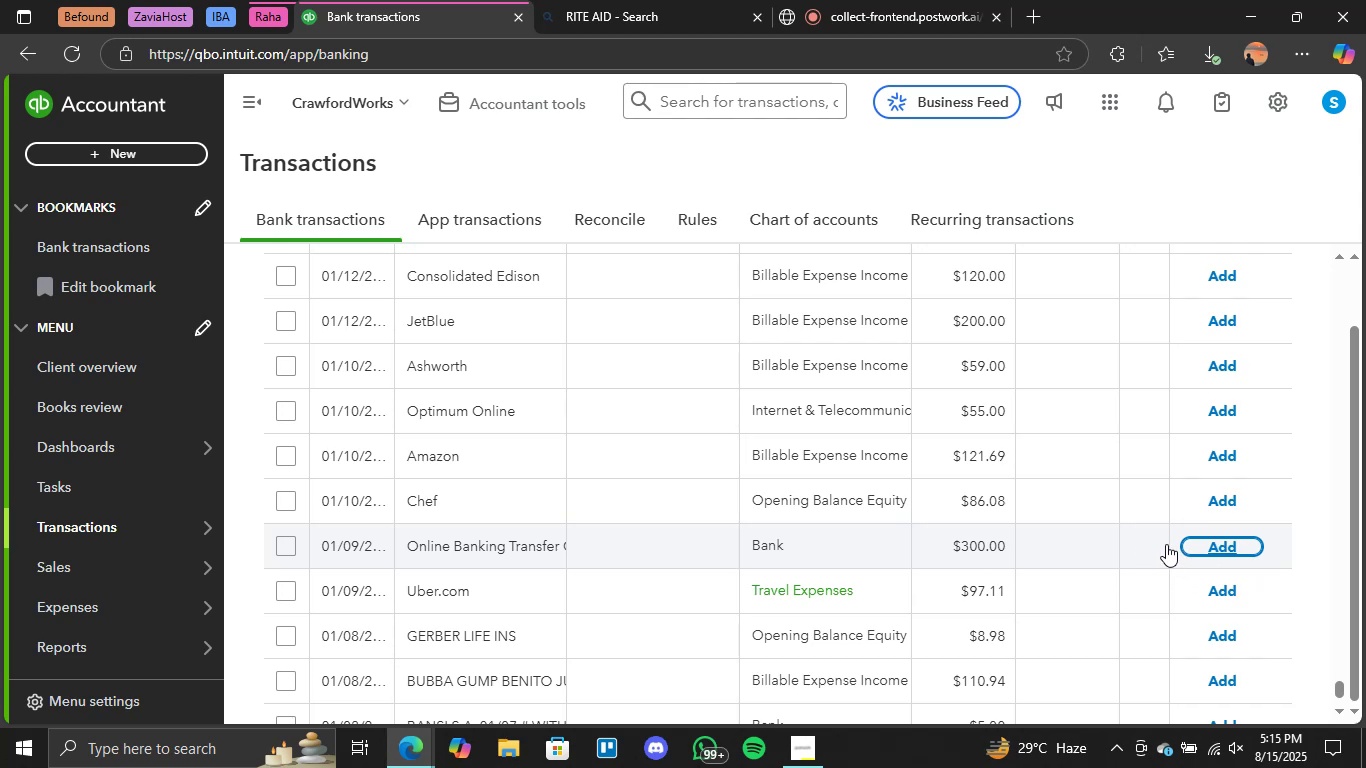 
scroll: coordinate [1065, 585], scroll_direction: none, amount: 0.0
 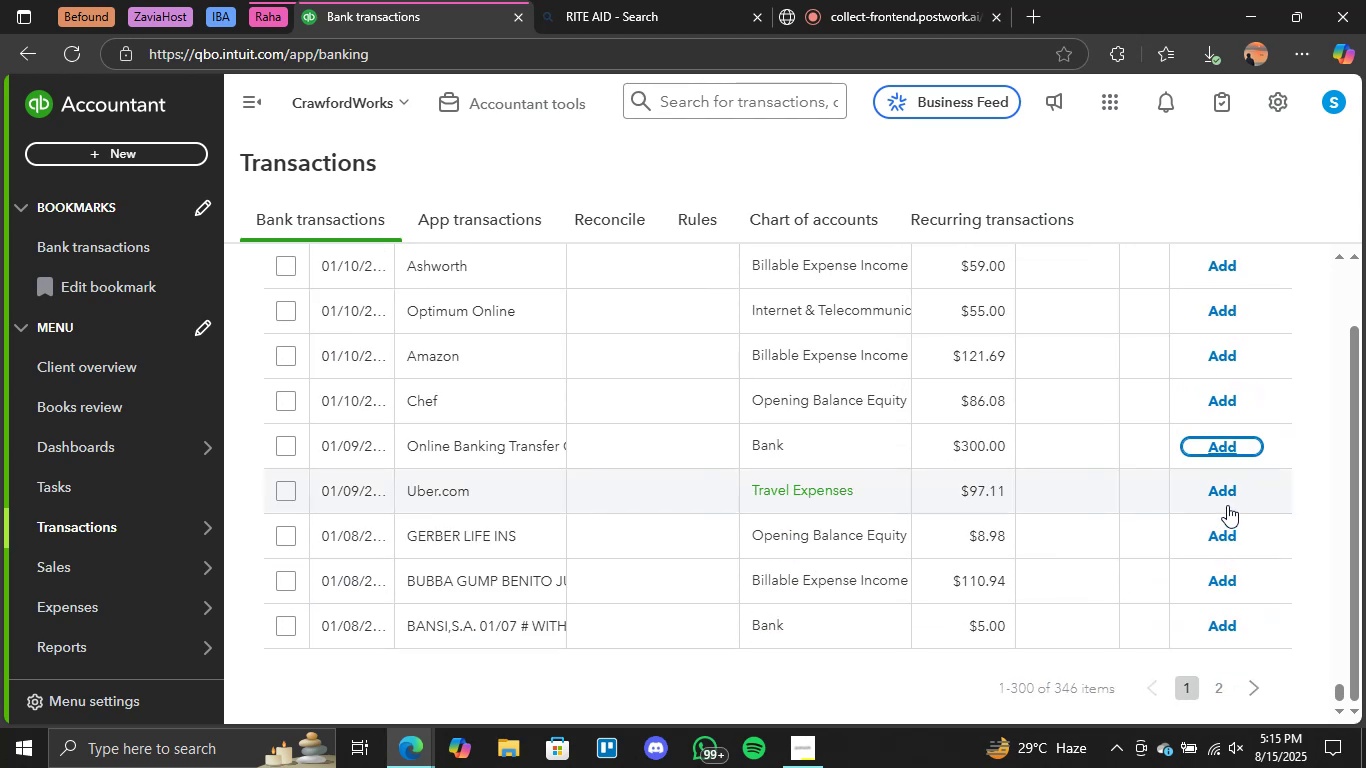 
left_click([1226, 493])
 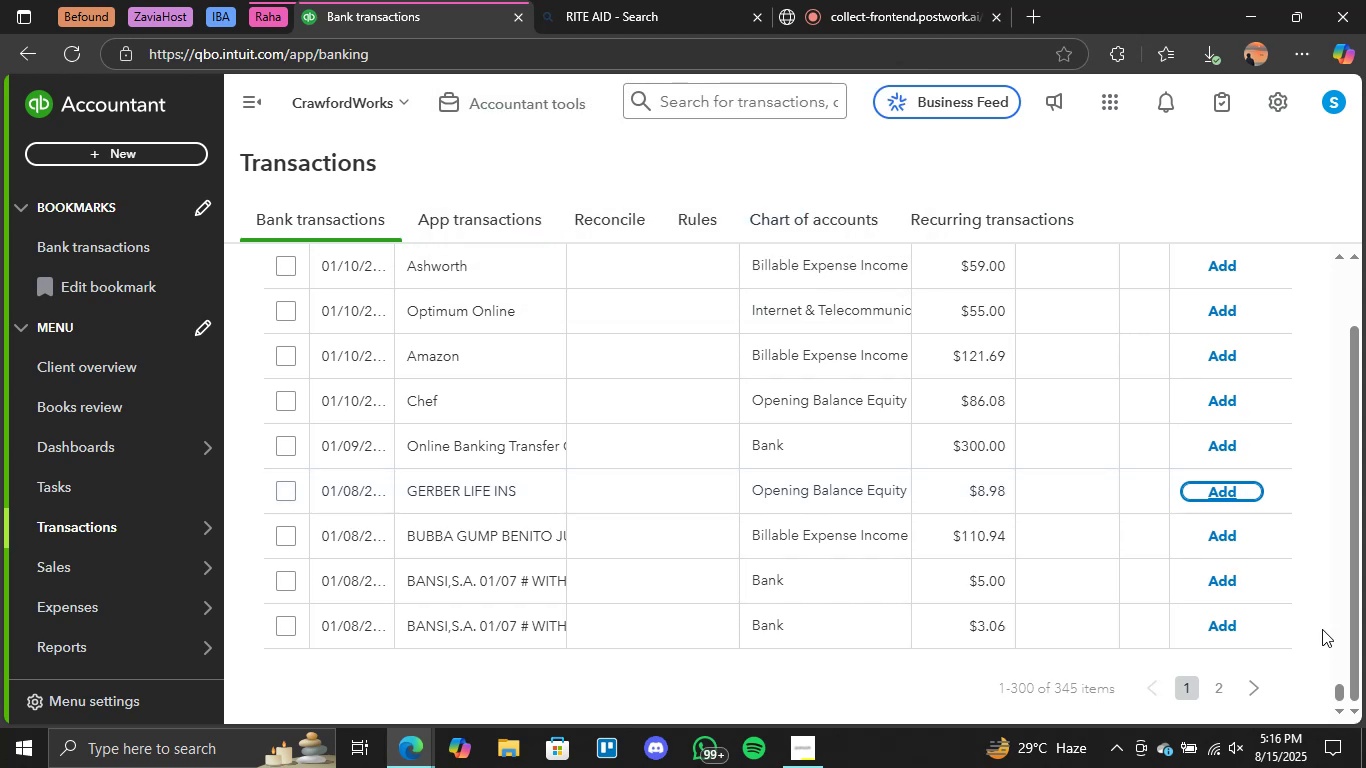 
wait(47.28)
 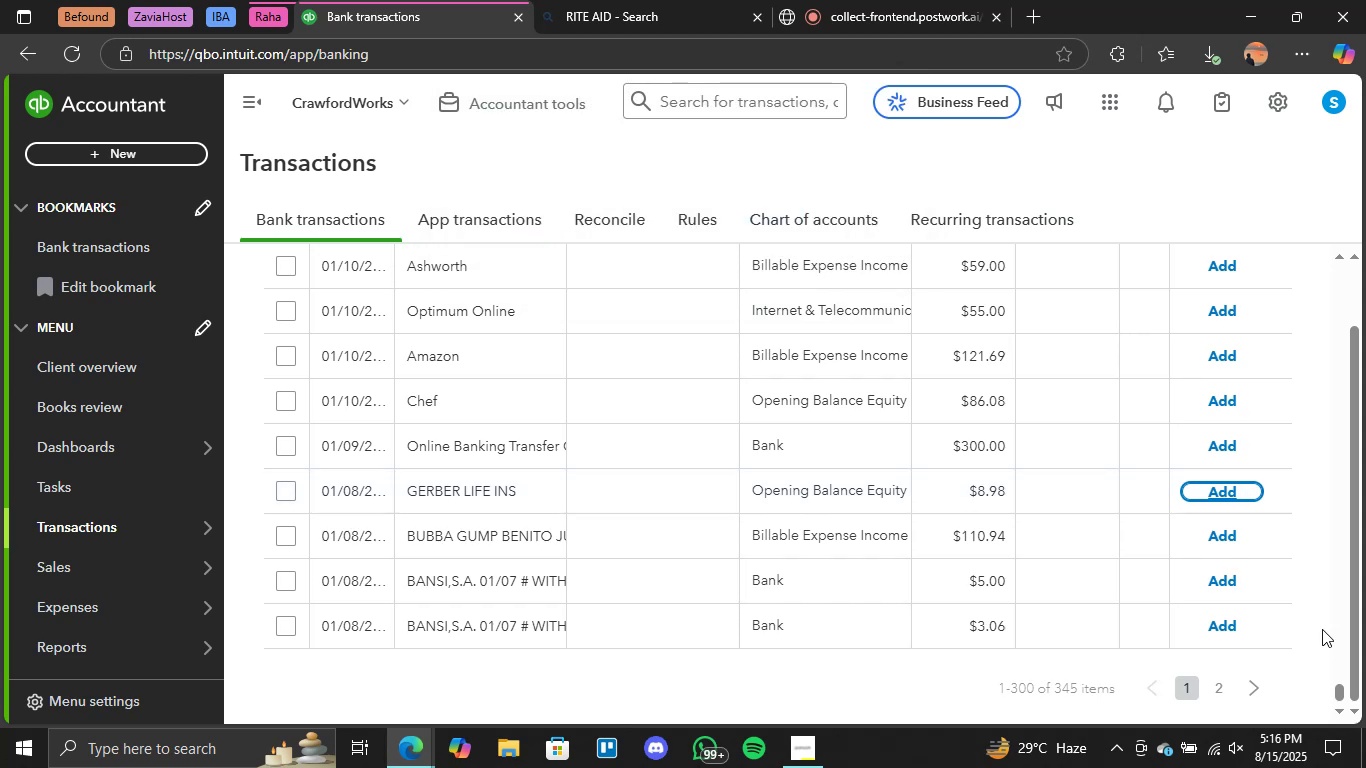 
scroll: coordinate [761, 565], scroll_direction: up, amount: 50.0
 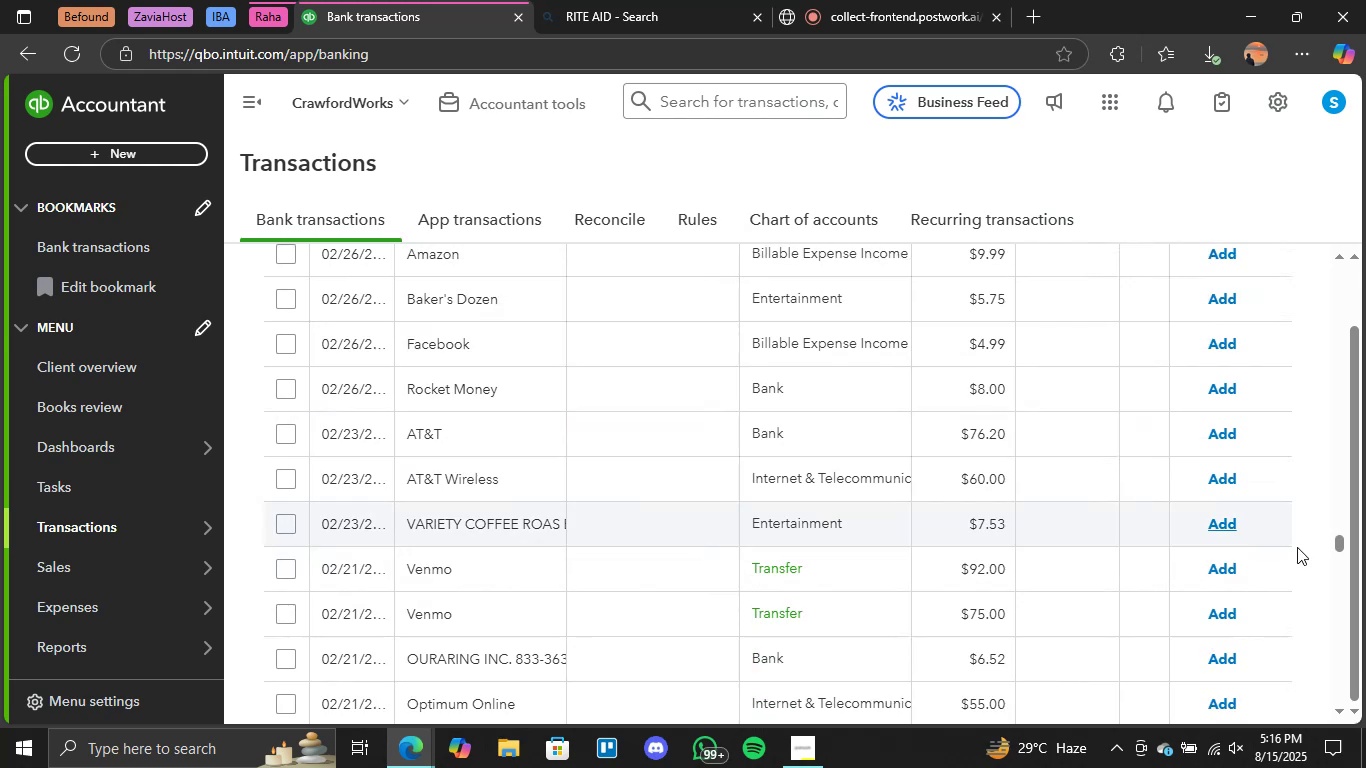 
left_click([1228, 562])
 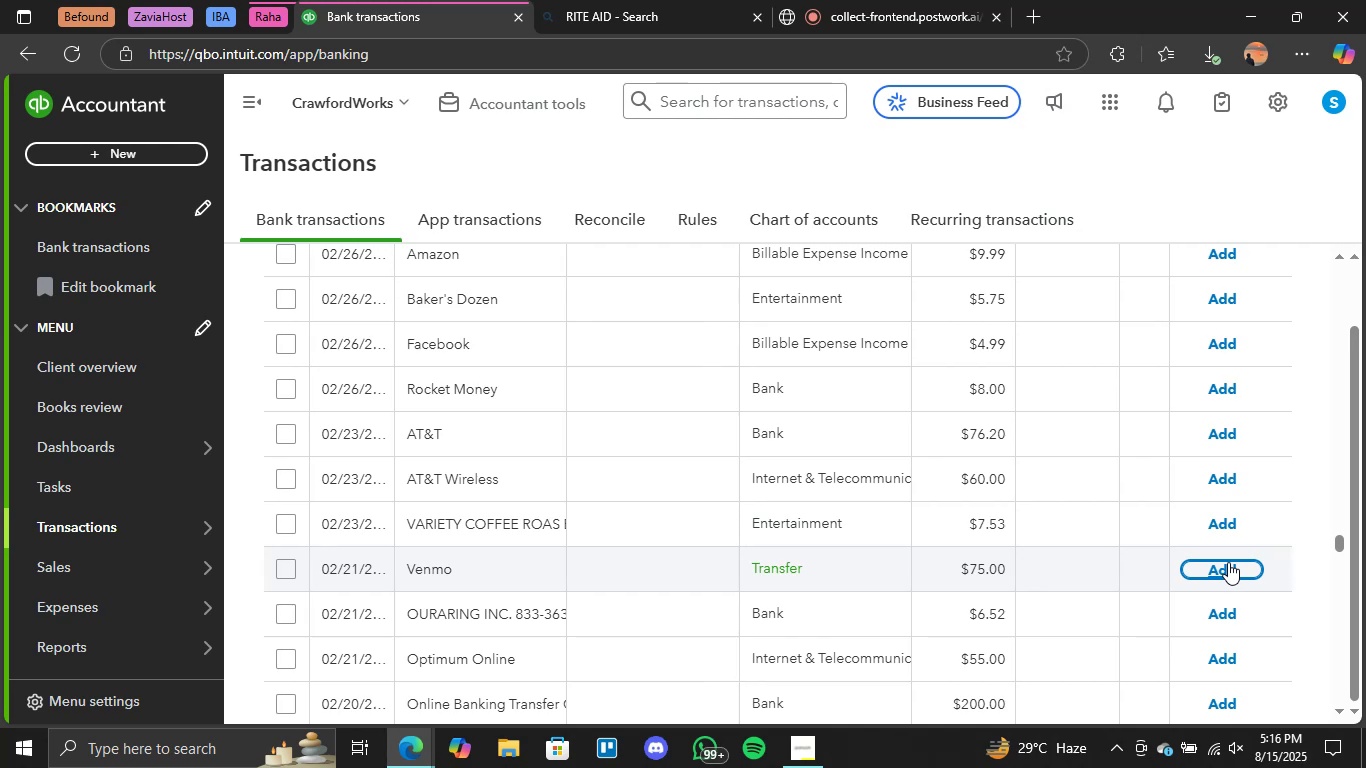 
wait(40.8)
 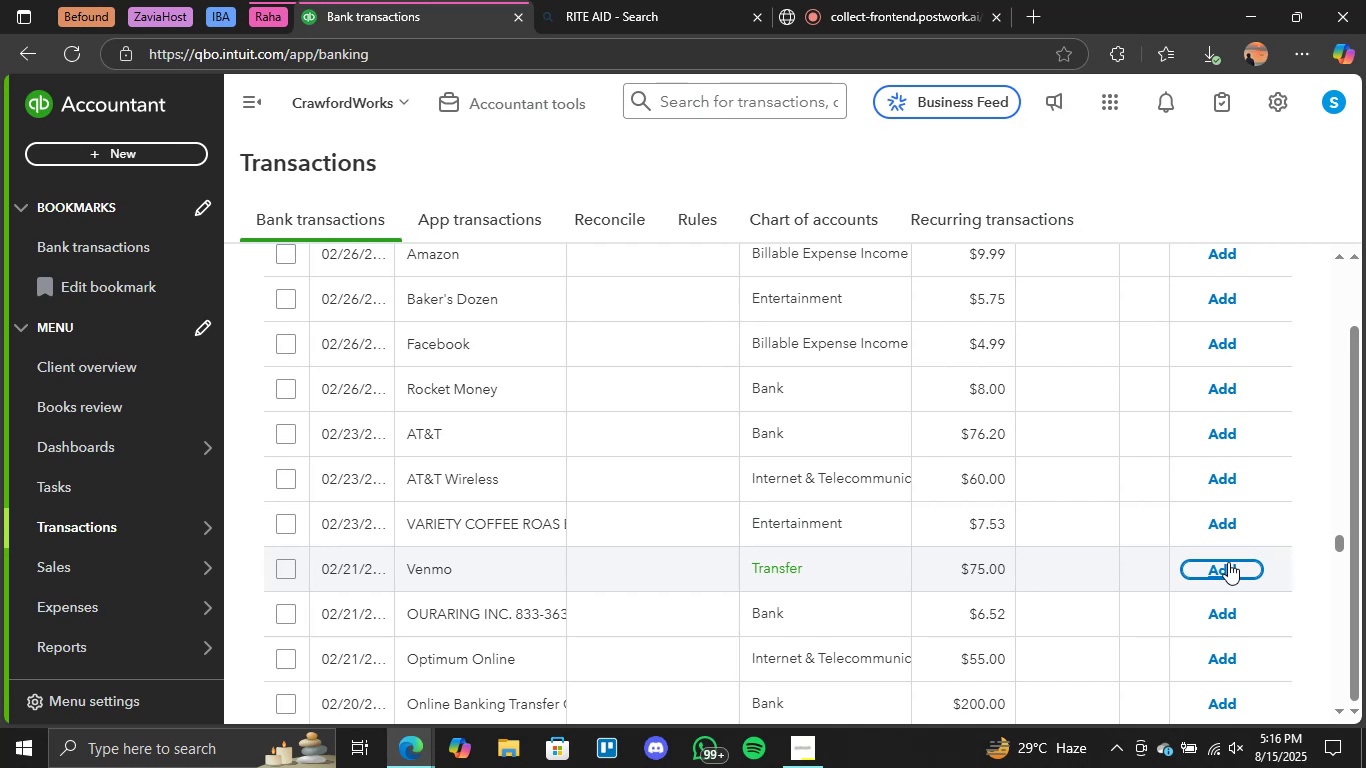 
left_click([1225, 567])
 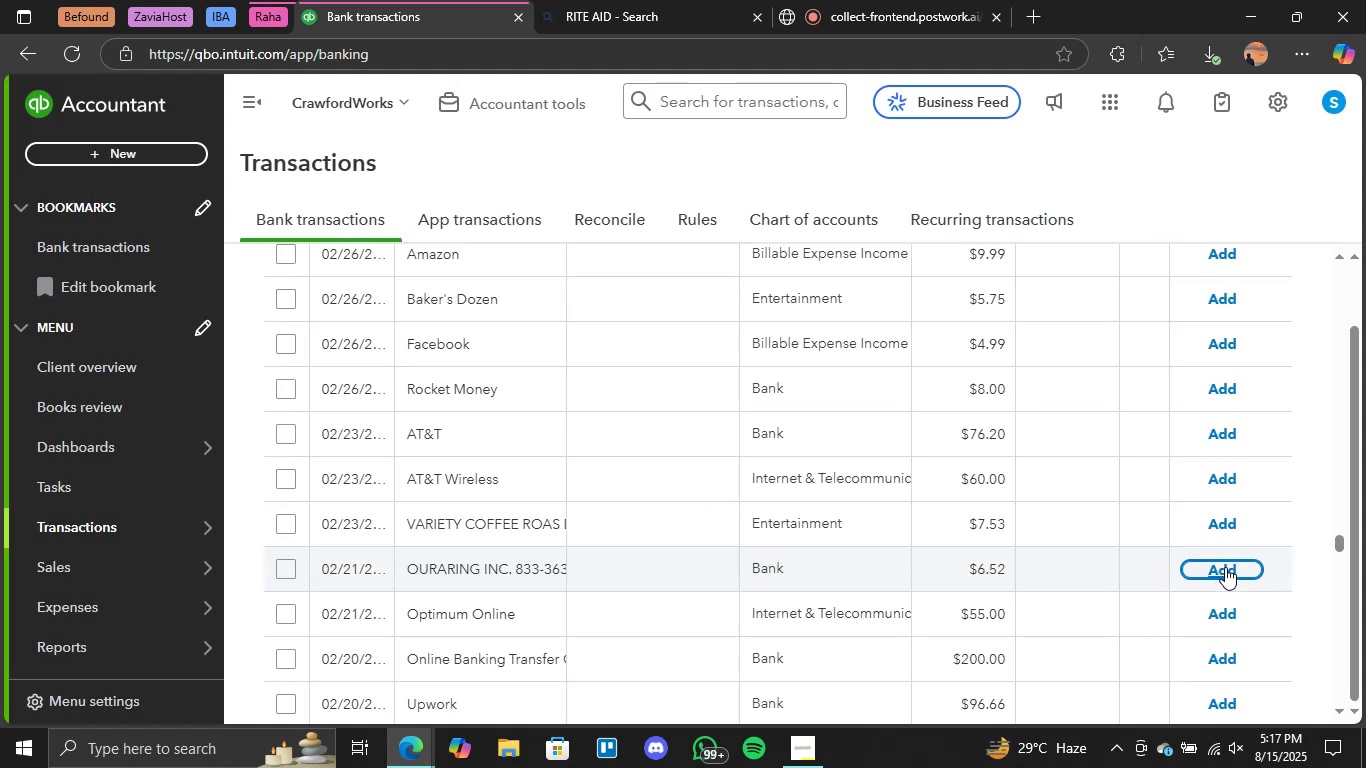 
wait(23.3)
 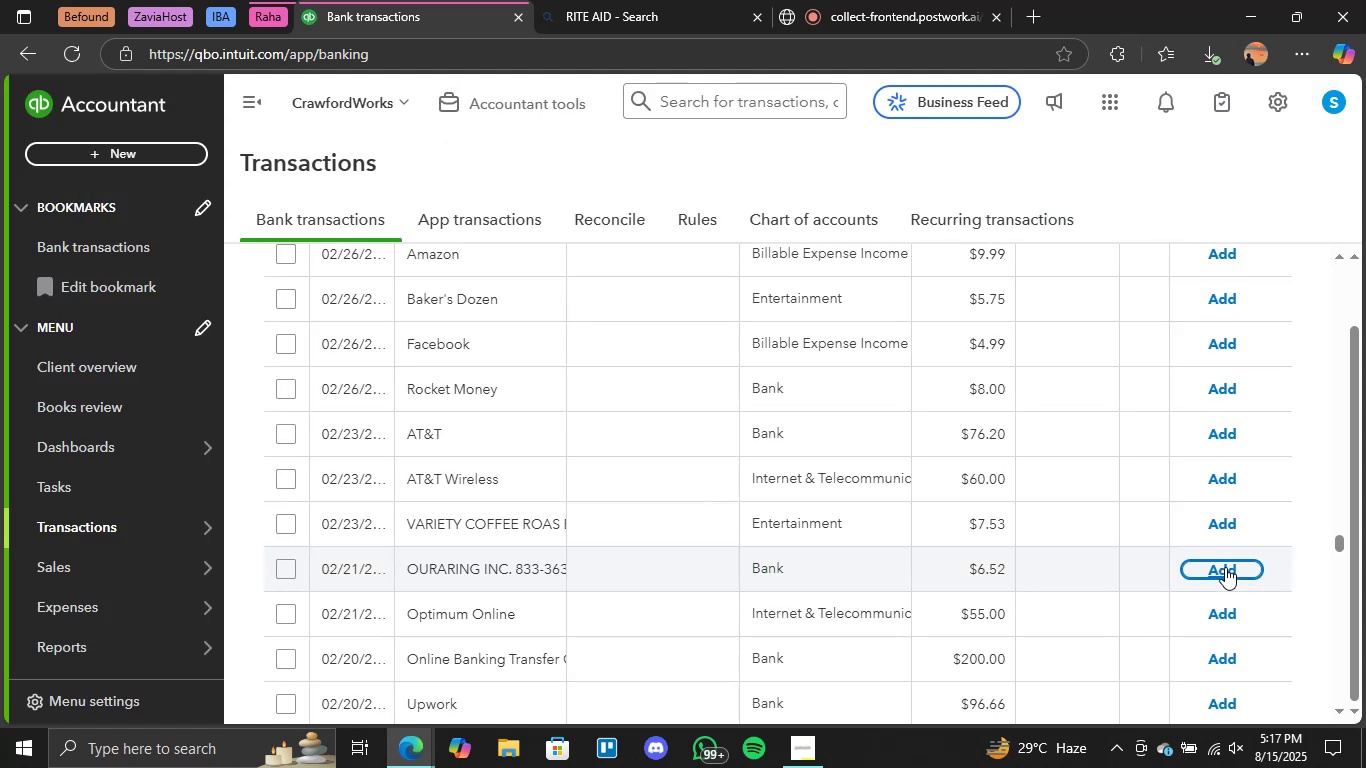 
scroll: coordinate [890, 527], scroll_direction: none, amount: 0.0
 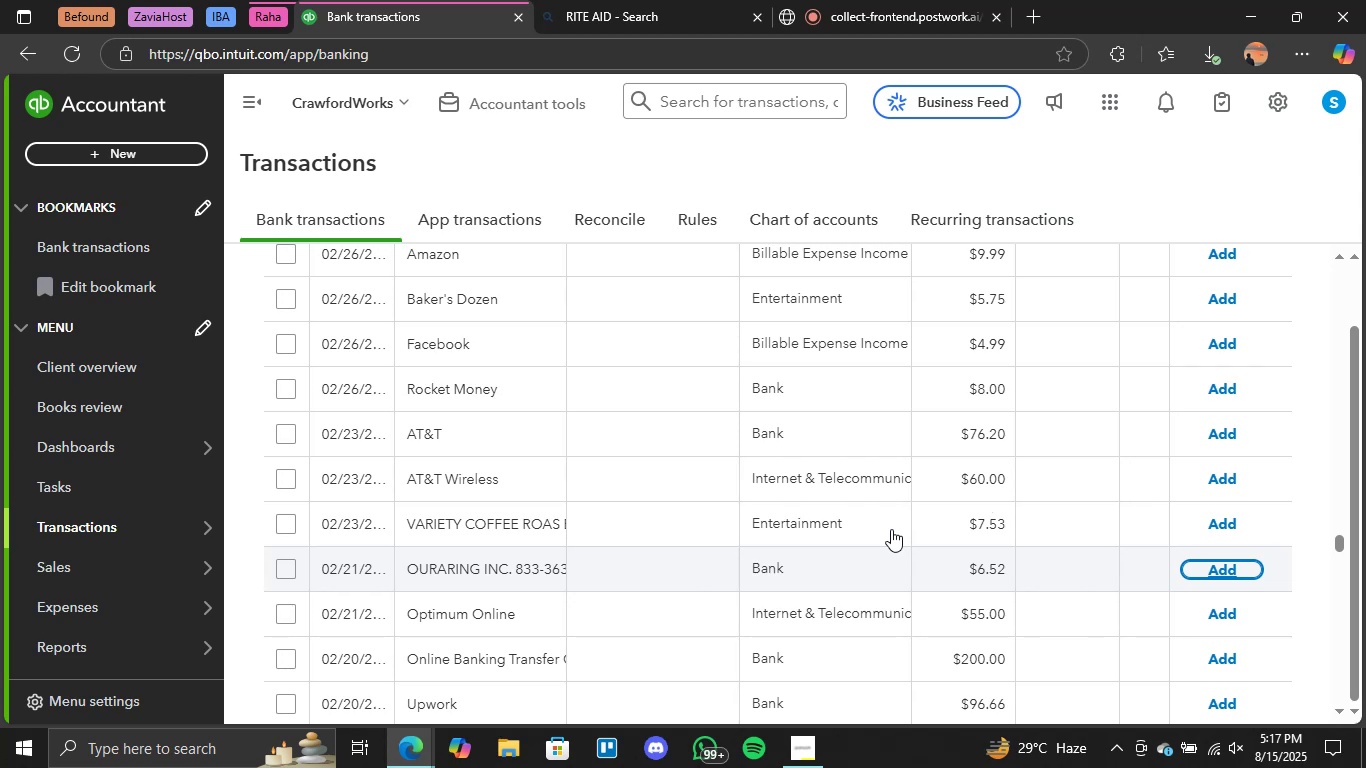 
wait(10.31)
 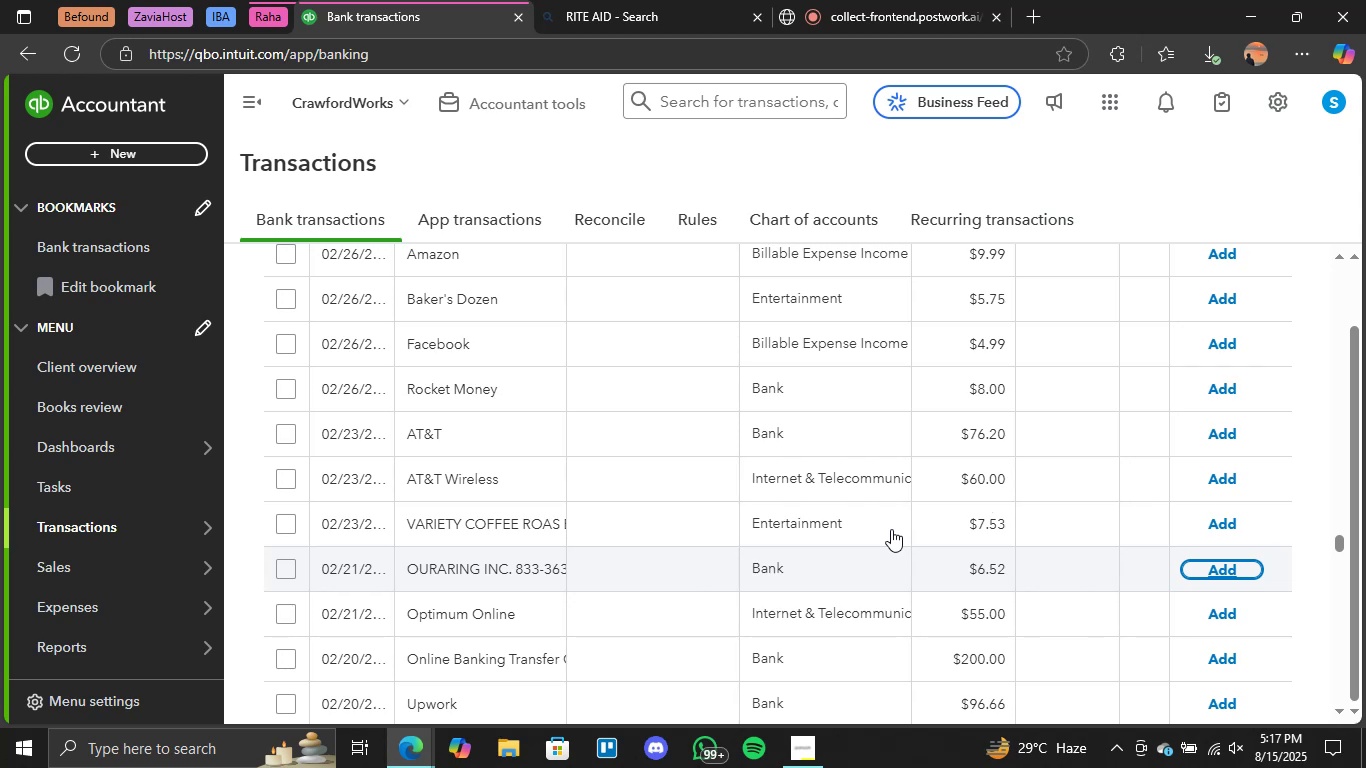 
scroll: coordinate [861, 525], scroll_direction: up, amount: 36.0
 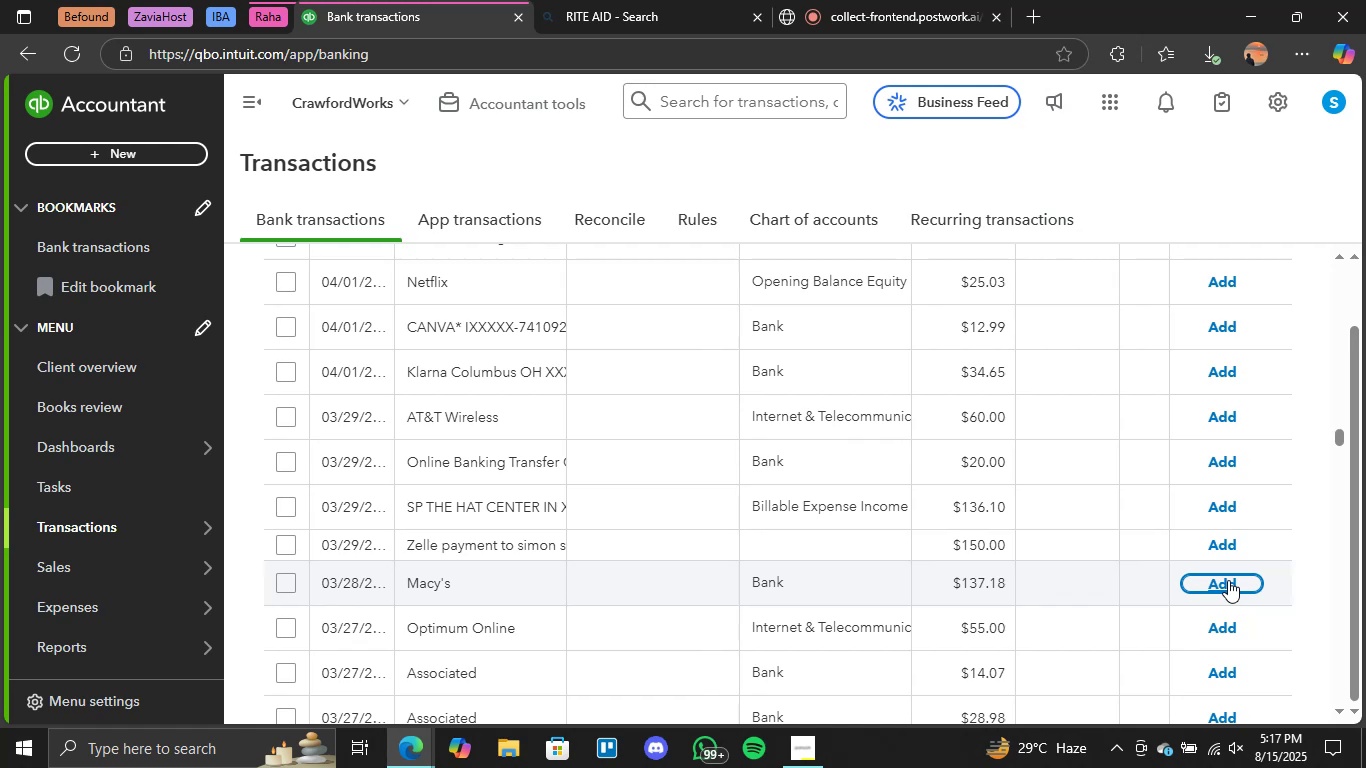 
wait(24.73)
 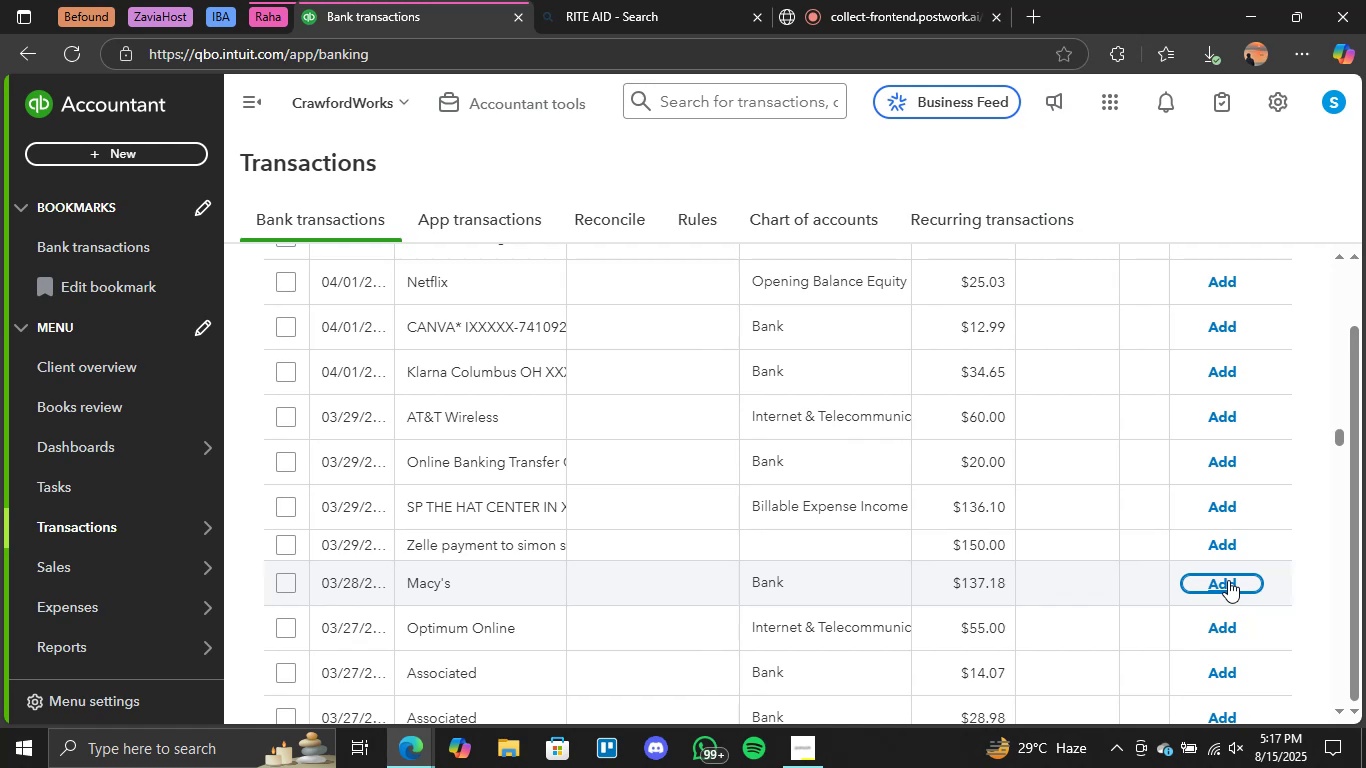 
scroll: coordinate [1034, 605], scroll_direction: up, amount: 3.0
 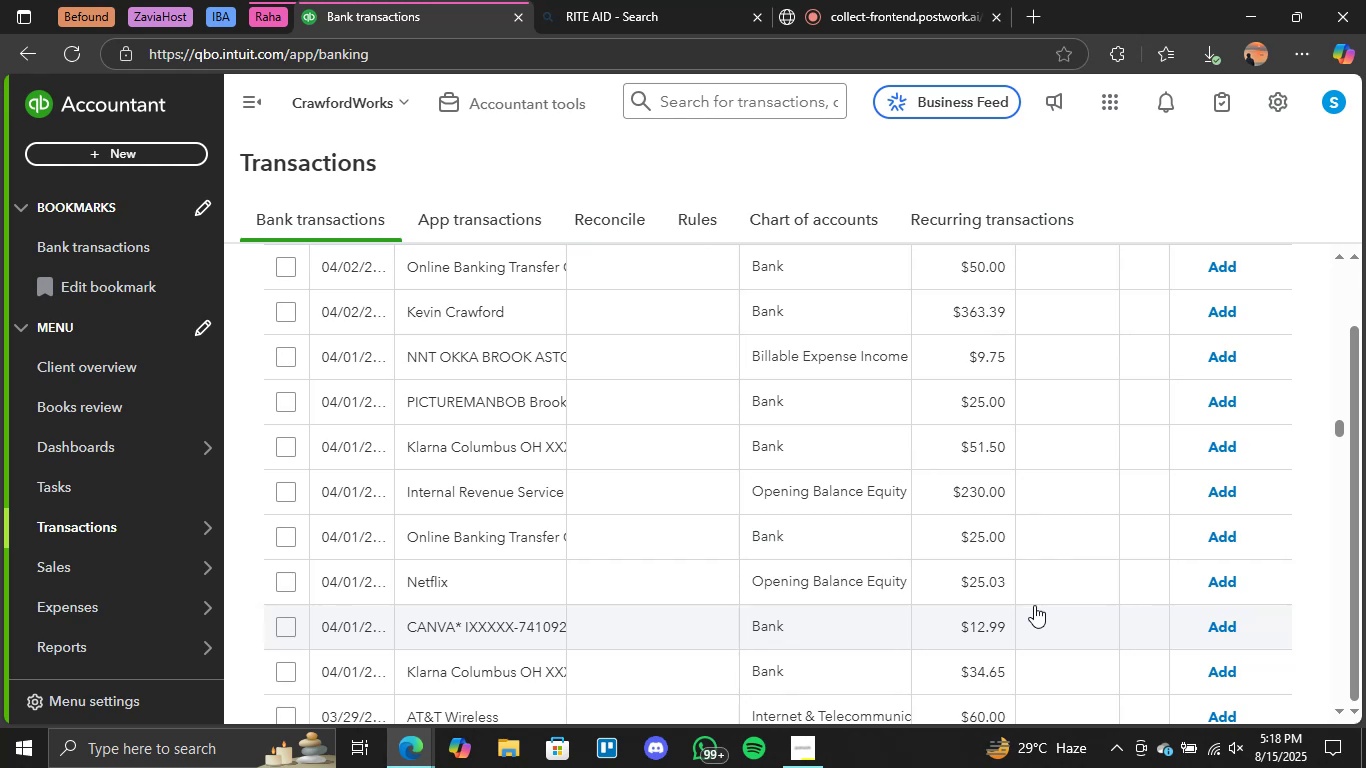 
wait(27.52)
 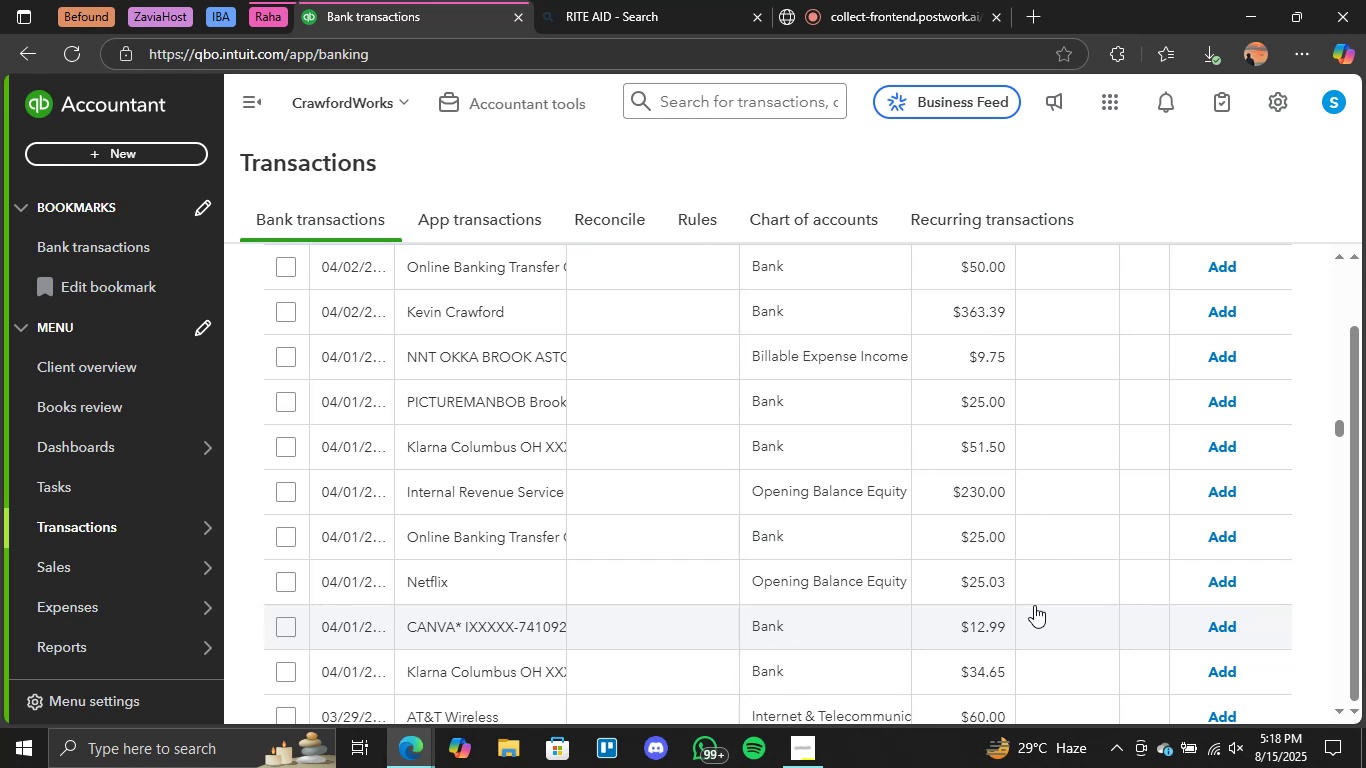 
scroll: coordinate [955, 559], scroll_direction: up, amount: 4.0
 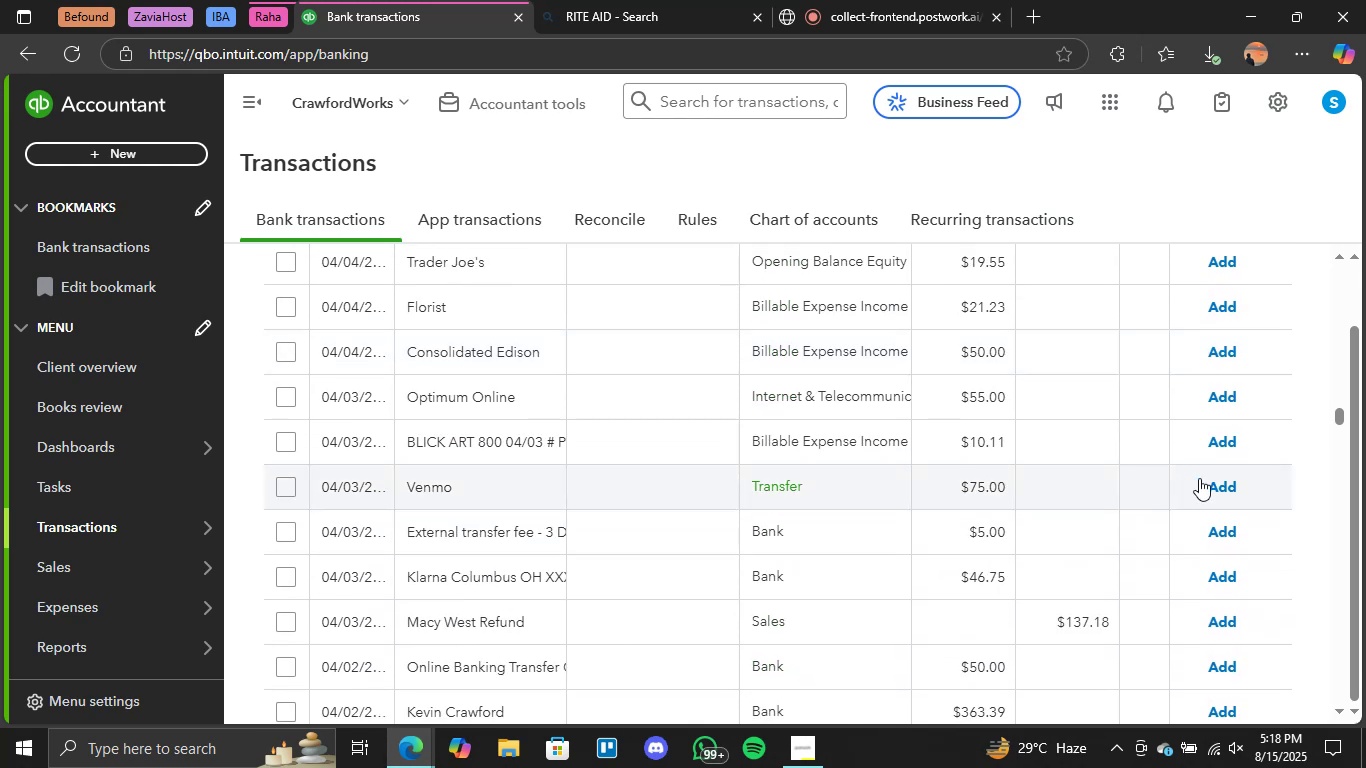 
left_click([1222, 484])
 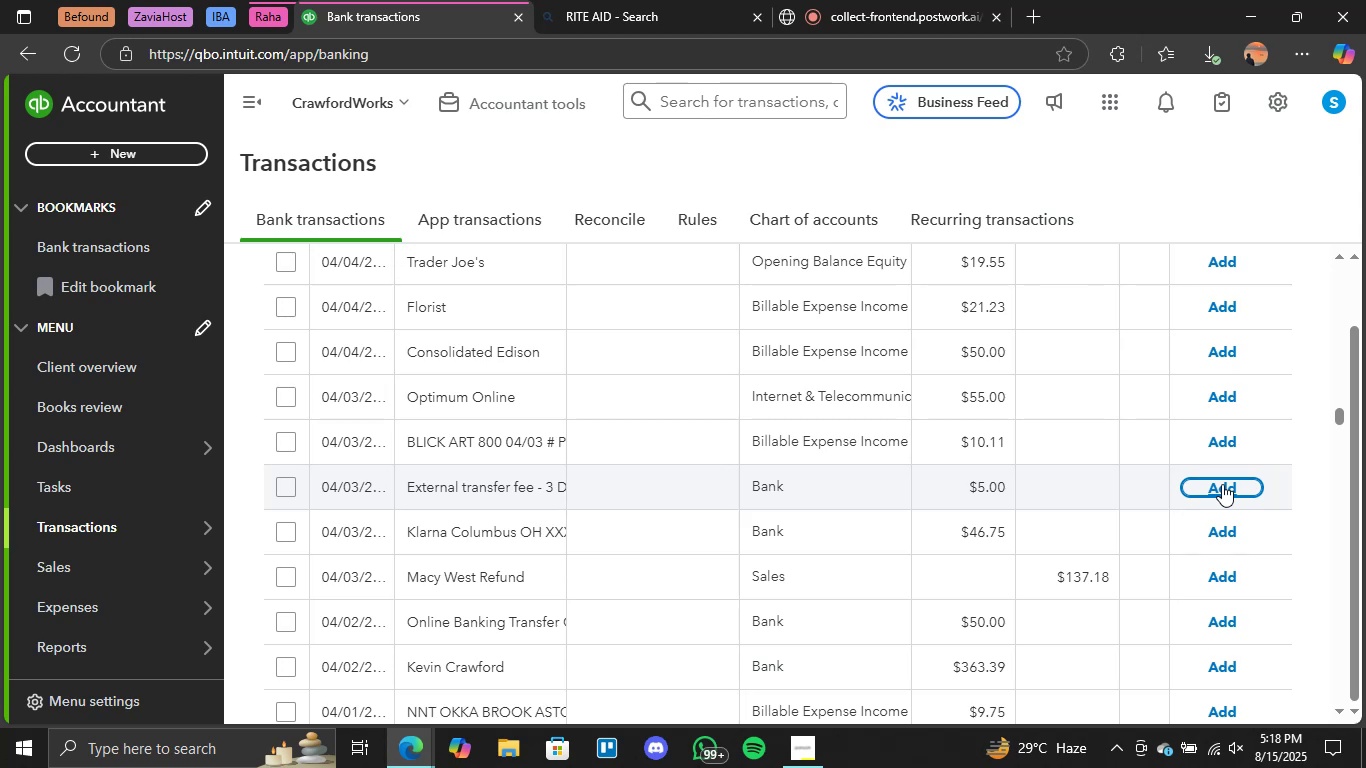 
wait(18.97)
 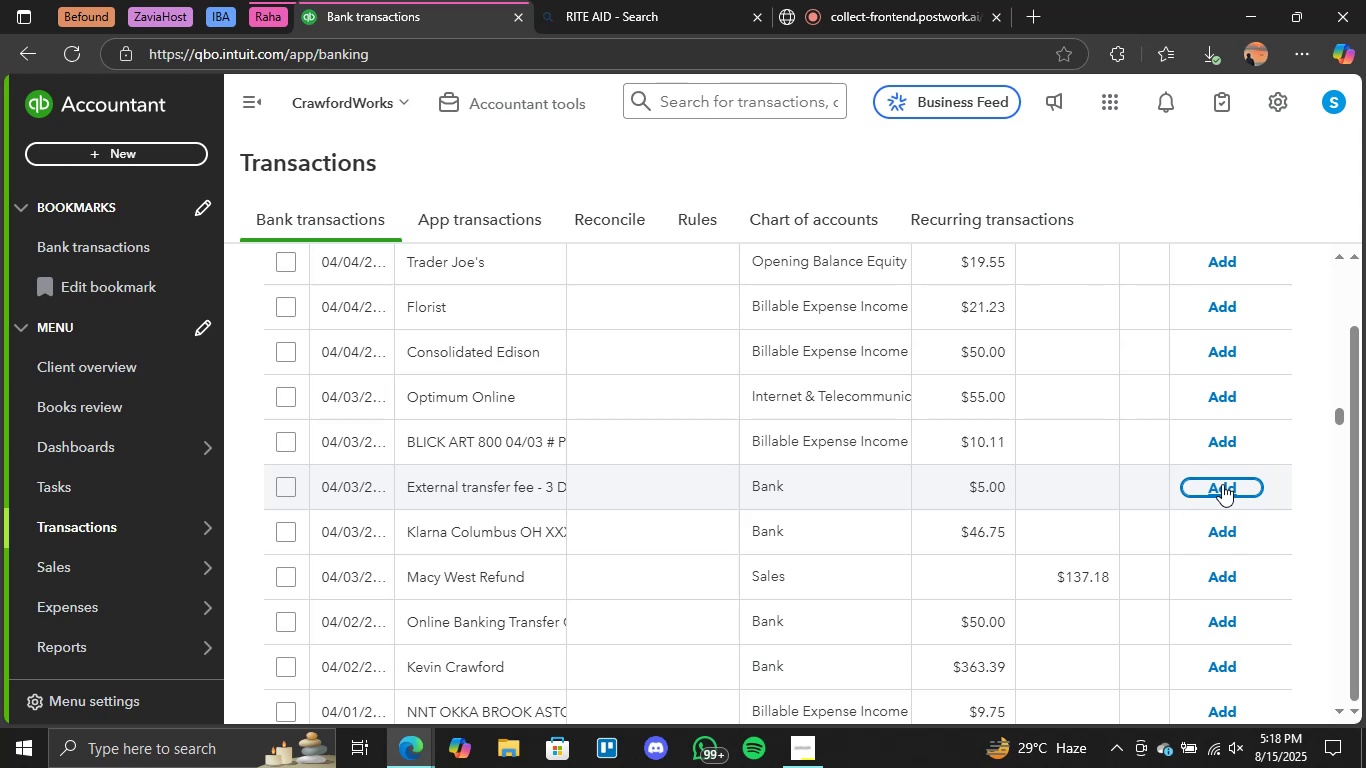 
scroll: coordinate [1025, 437], scroll_direction: up, amount: 9.0
 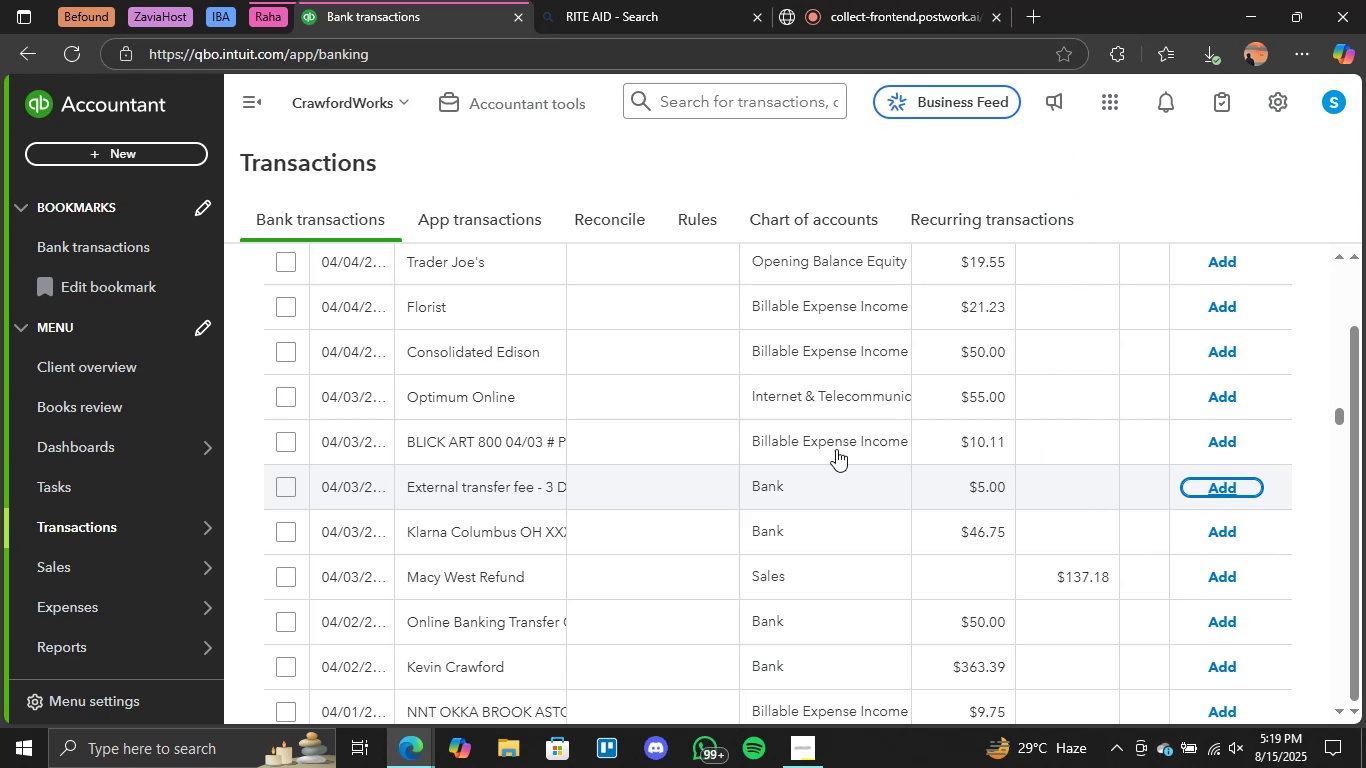 
scroll: coordinate [960, 432], scroll_direction: down, amount: 3.0
 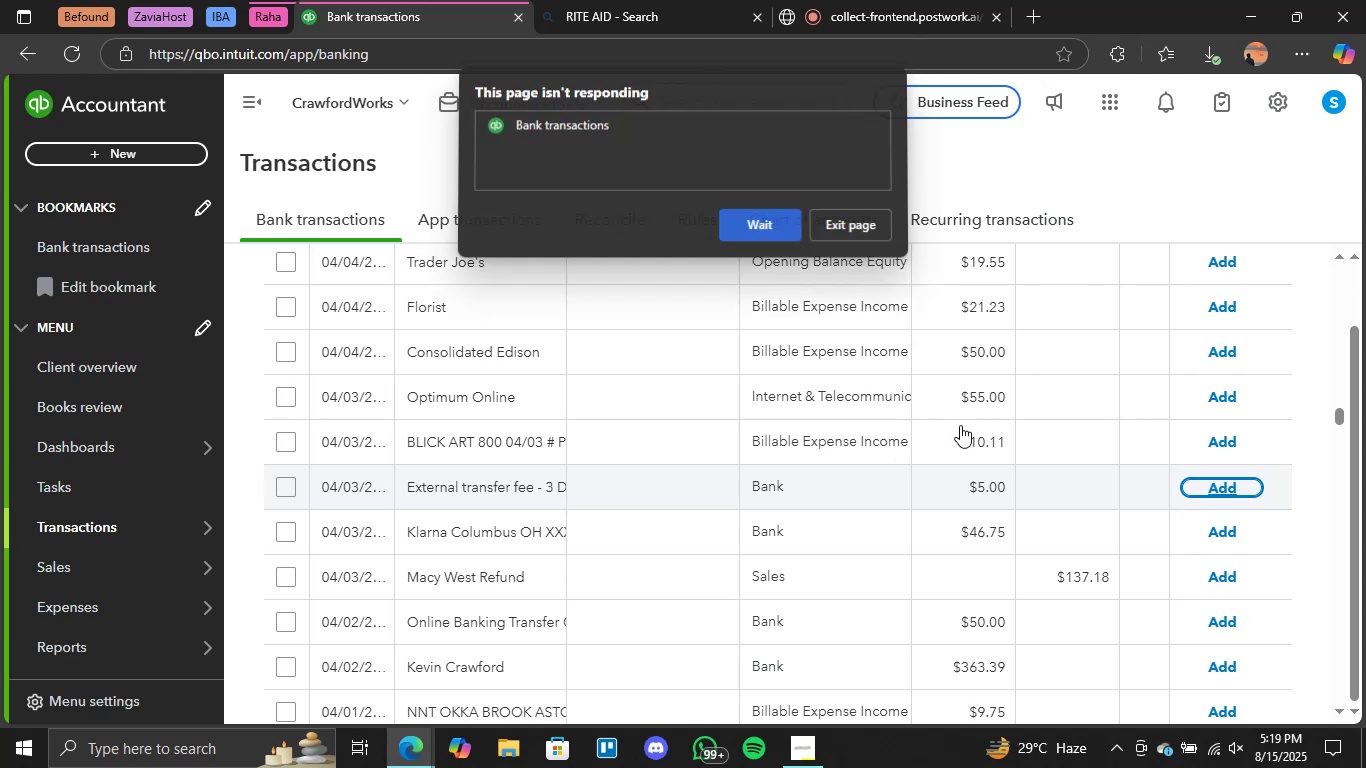 
wait(7.42)
 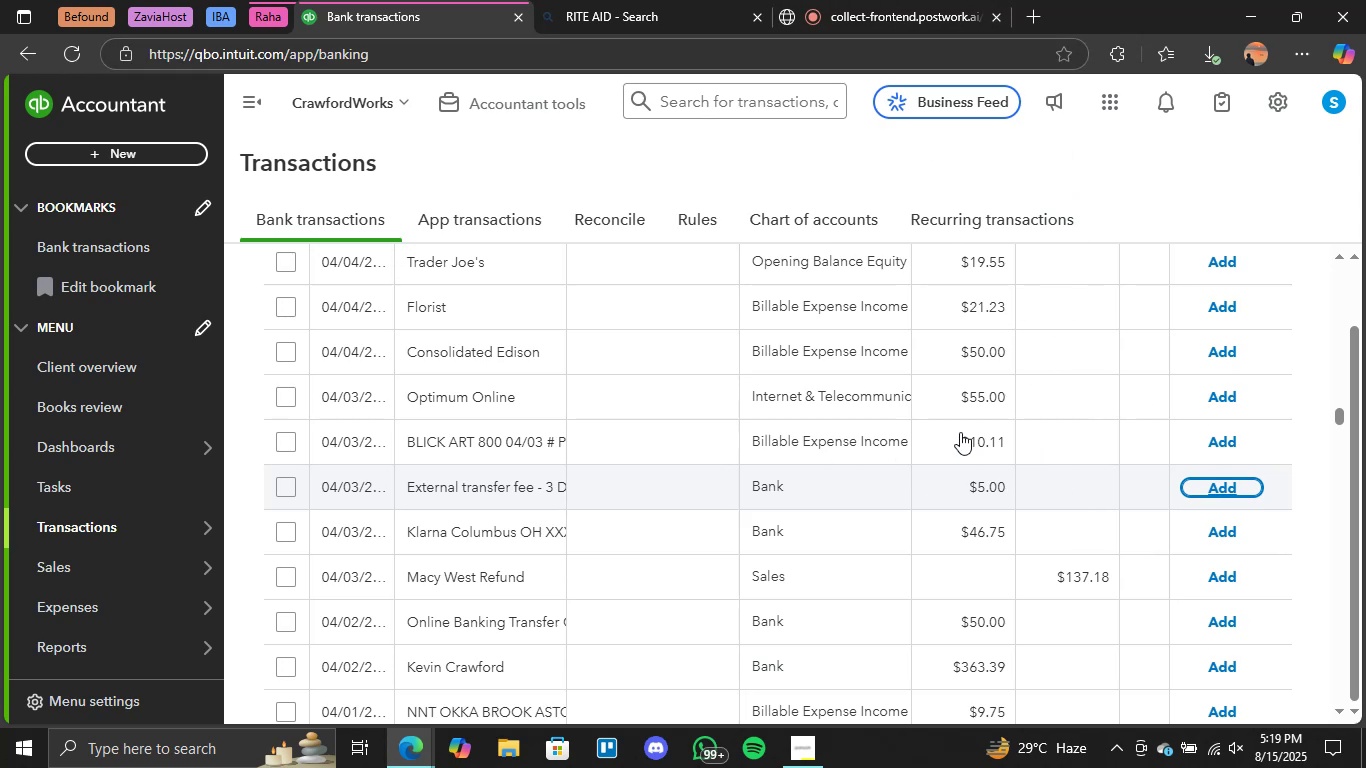 
left_click([767, 228])
 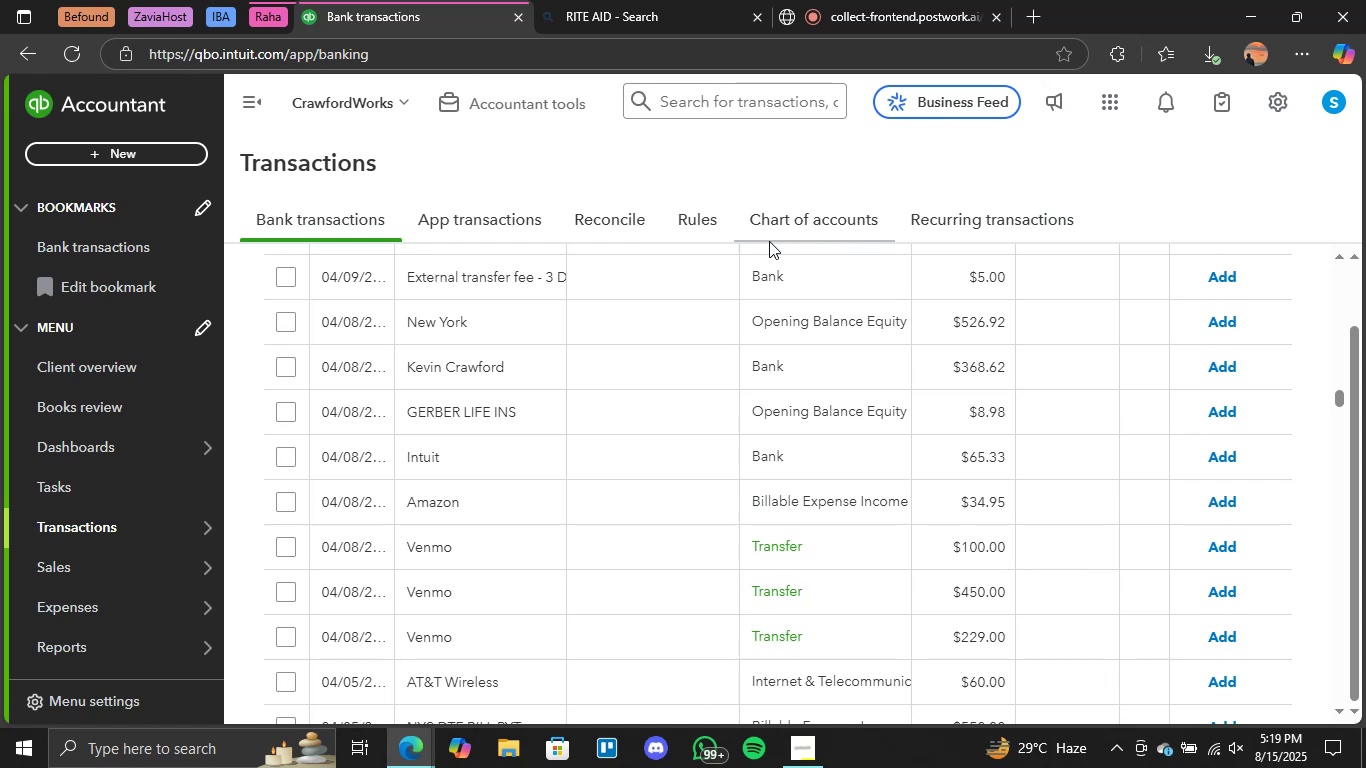 
wait(27.92)
 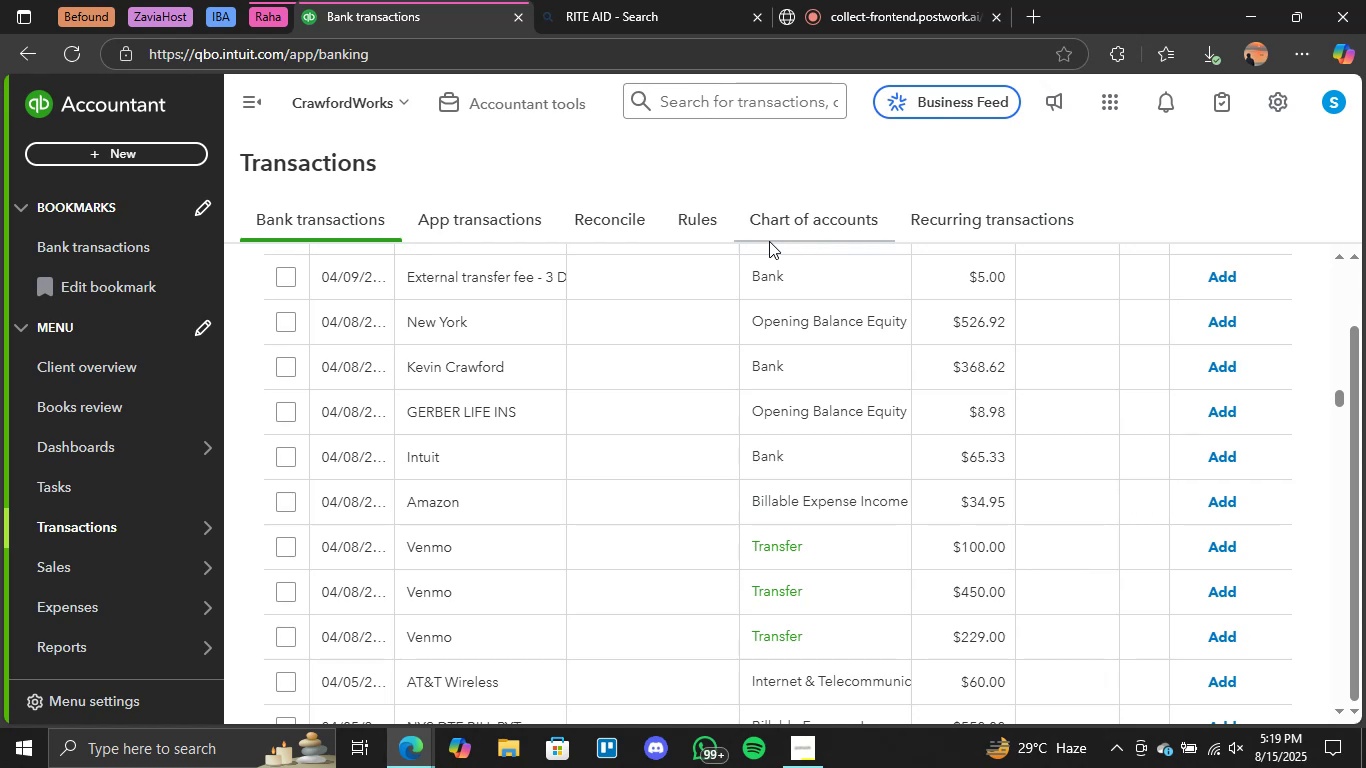 
left_click([1230, 547])
 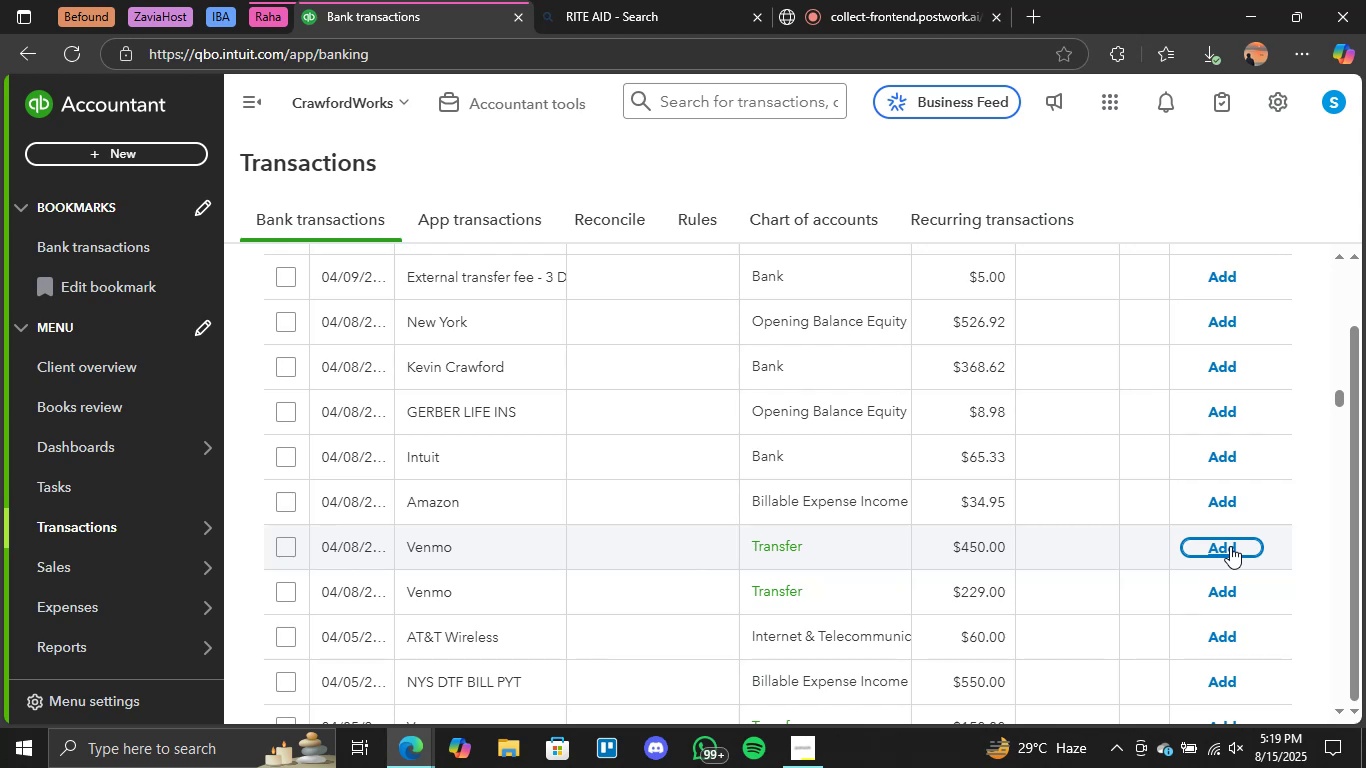 
wait(26.46)
 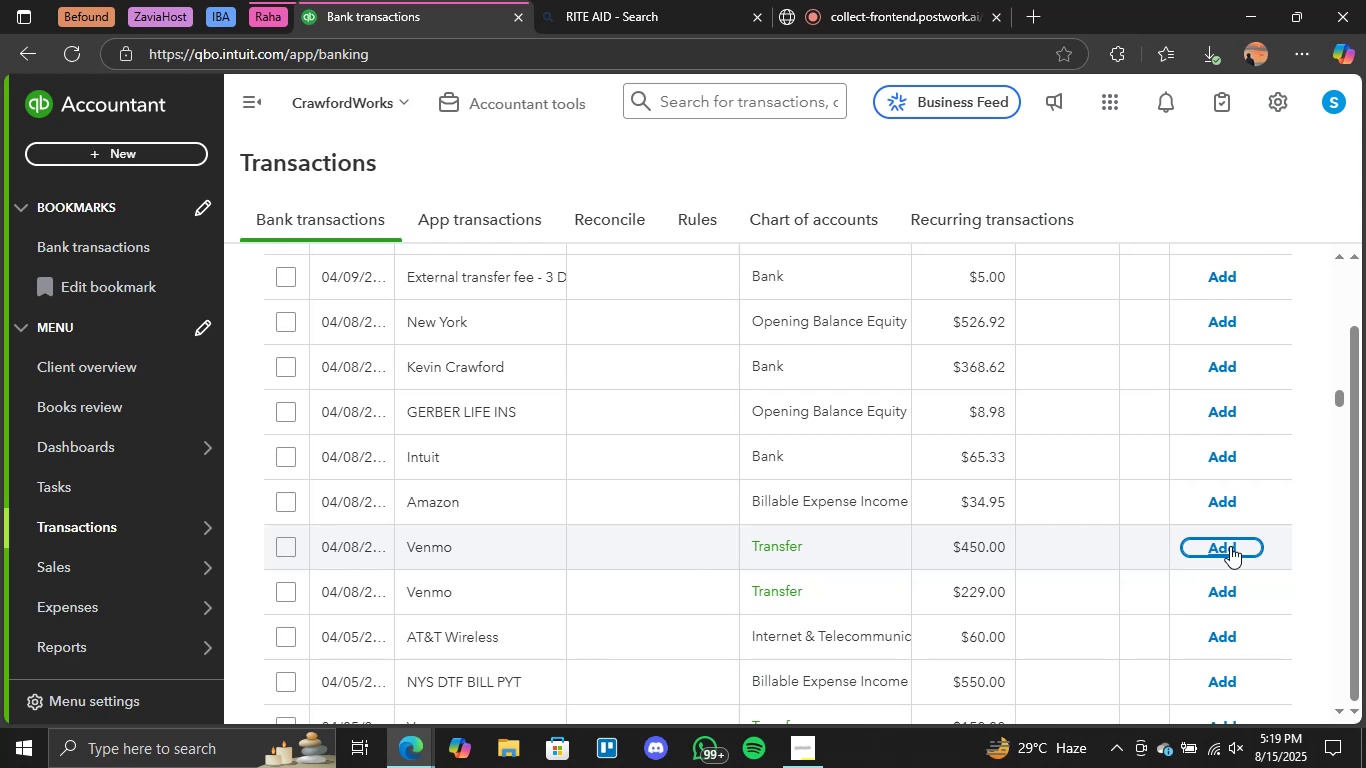 
scroll: coordinate [842, 534], scroll_direction: down, amount: 2.0
 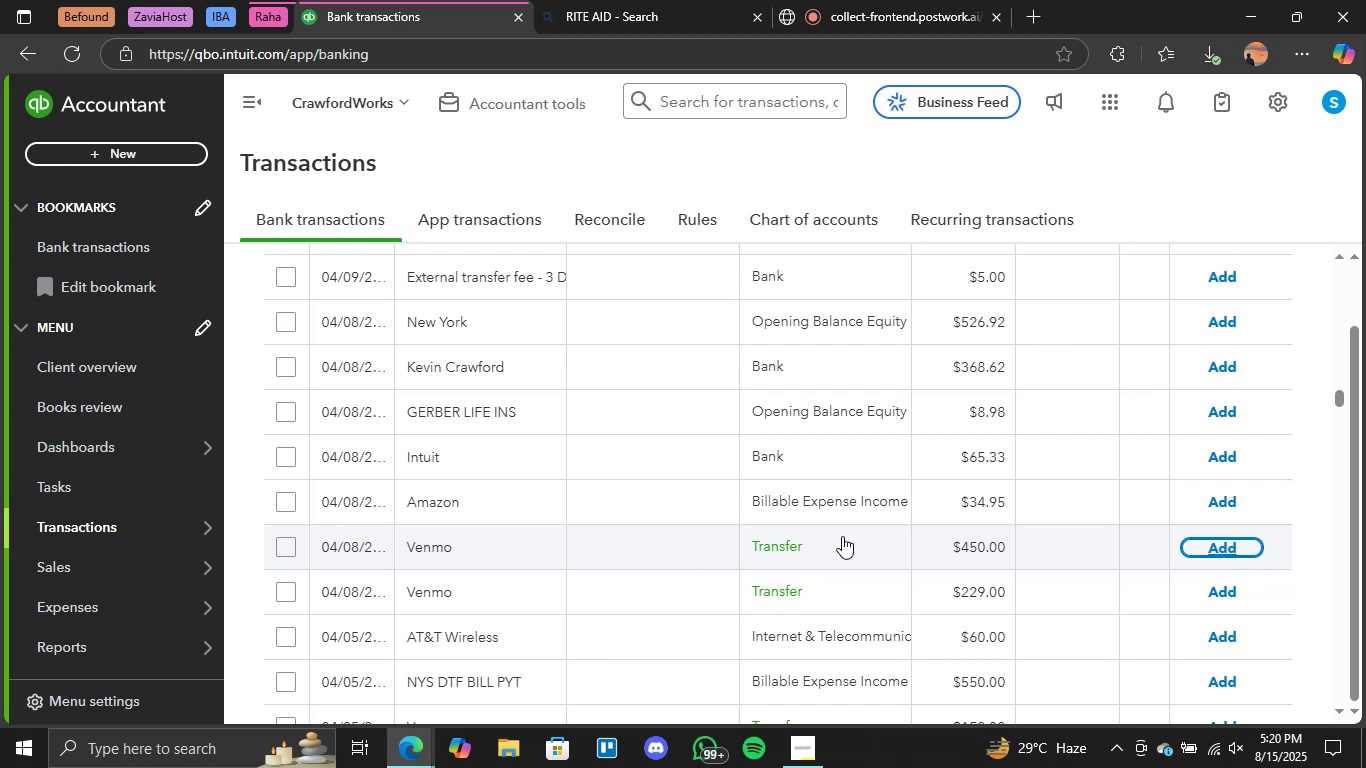 
scroll: coordinate [842, 536], scroll_direction: up, amount: 1.0
 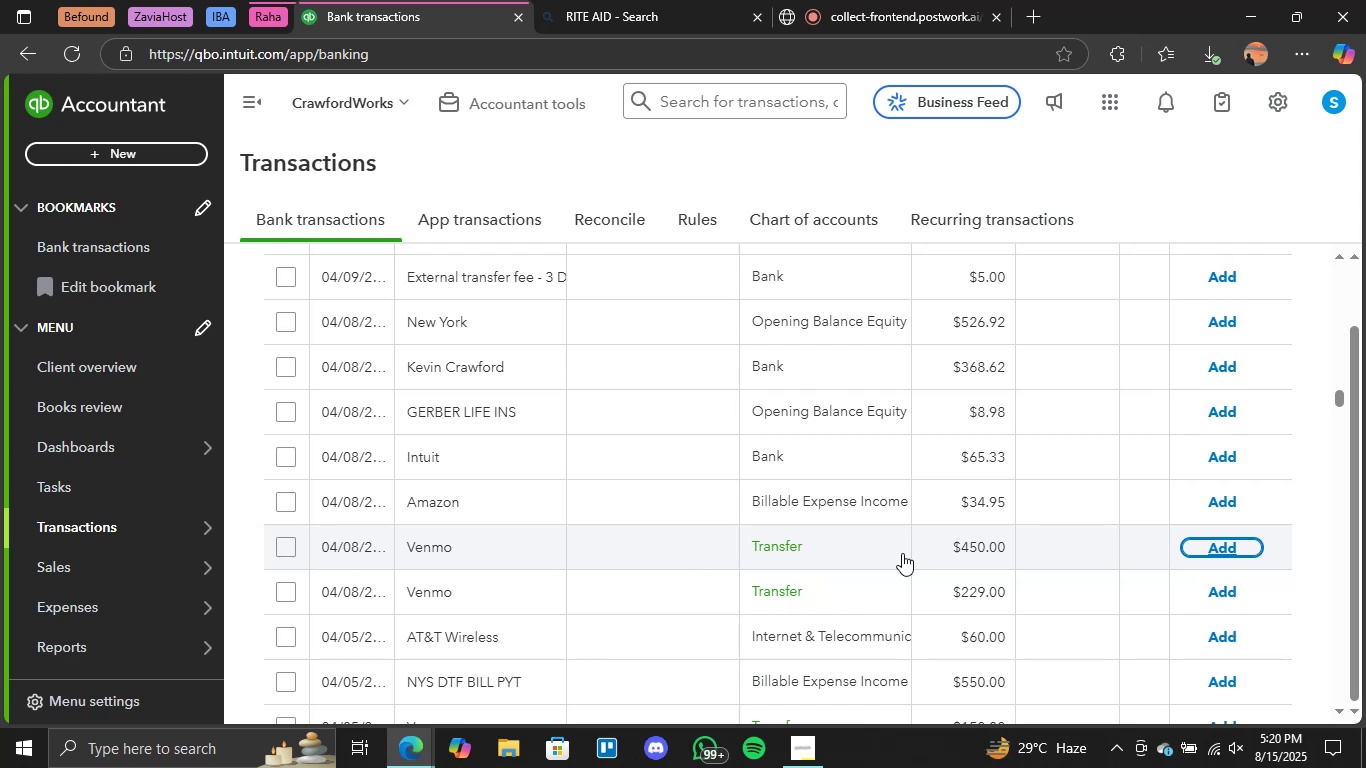 
left_click([932, 0])
 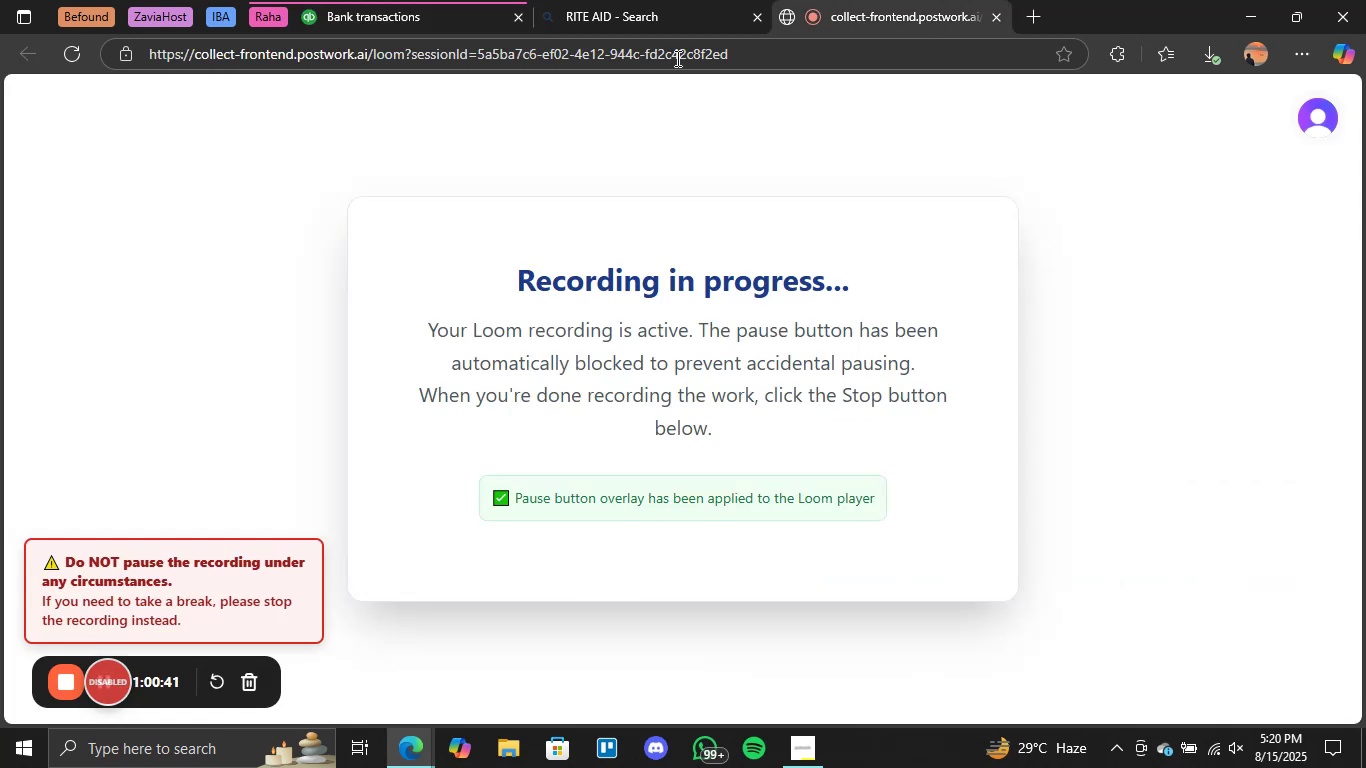 